 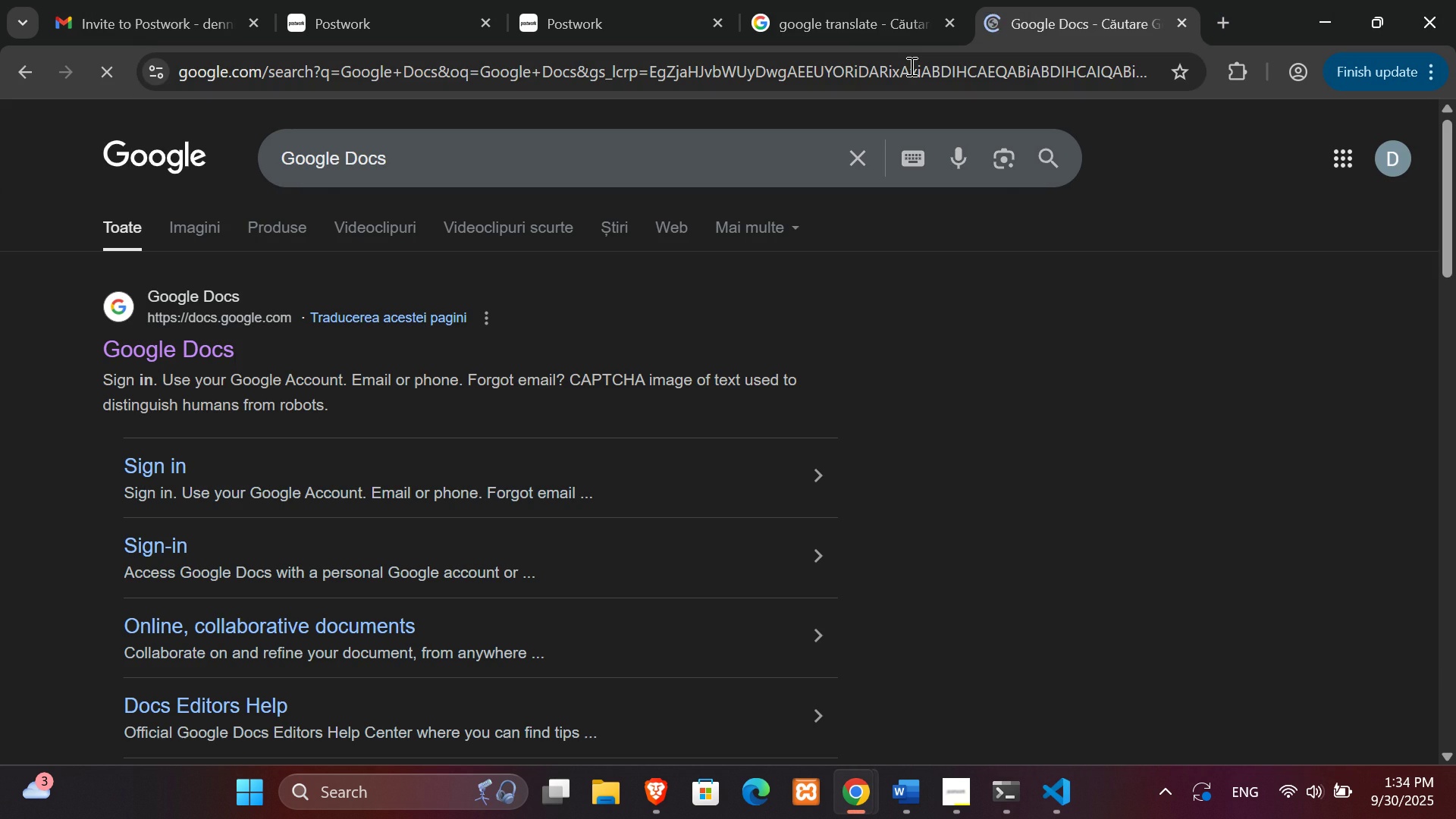 
left_click([228, 361])
 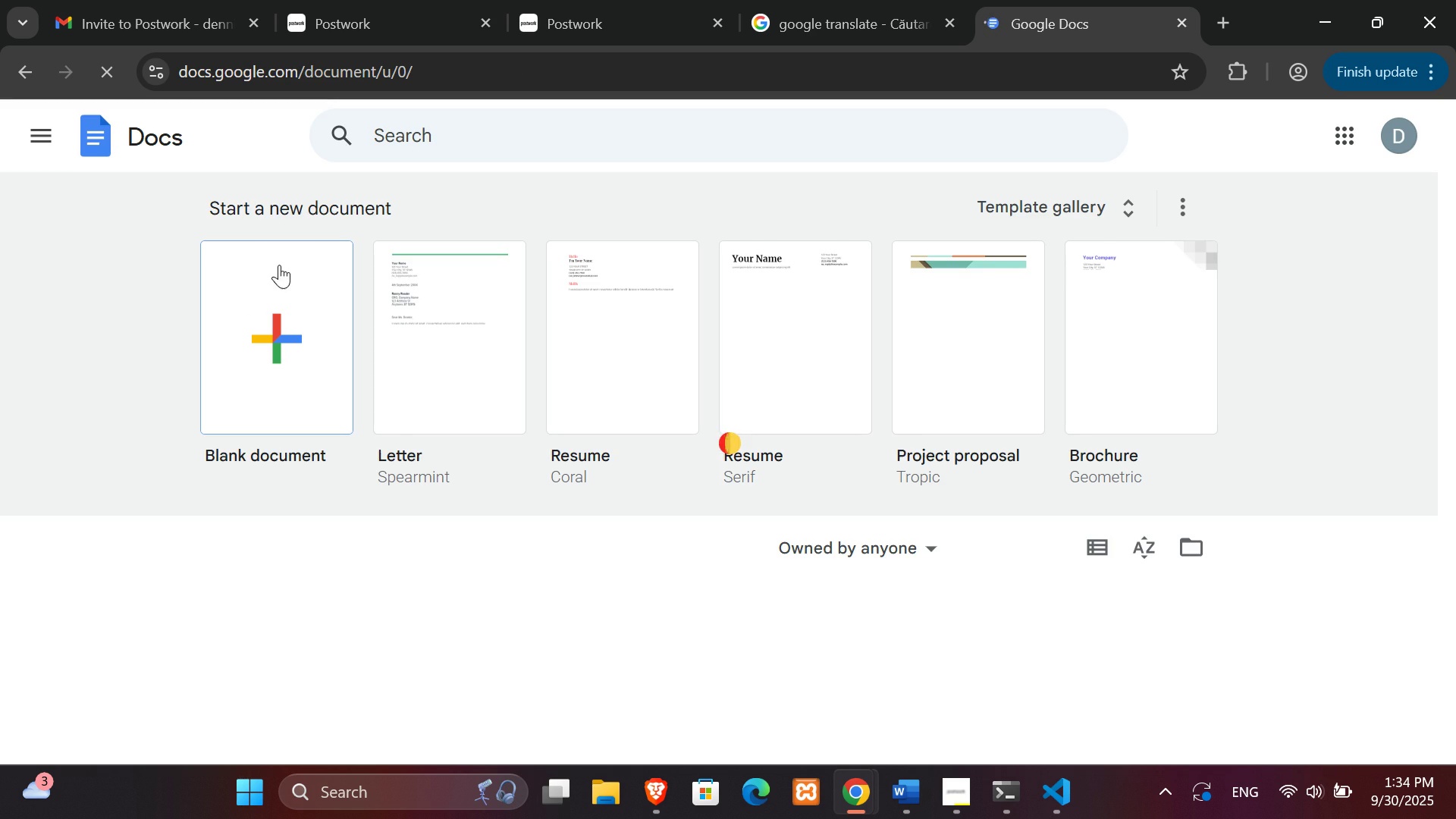 
left_click([299, 298])
 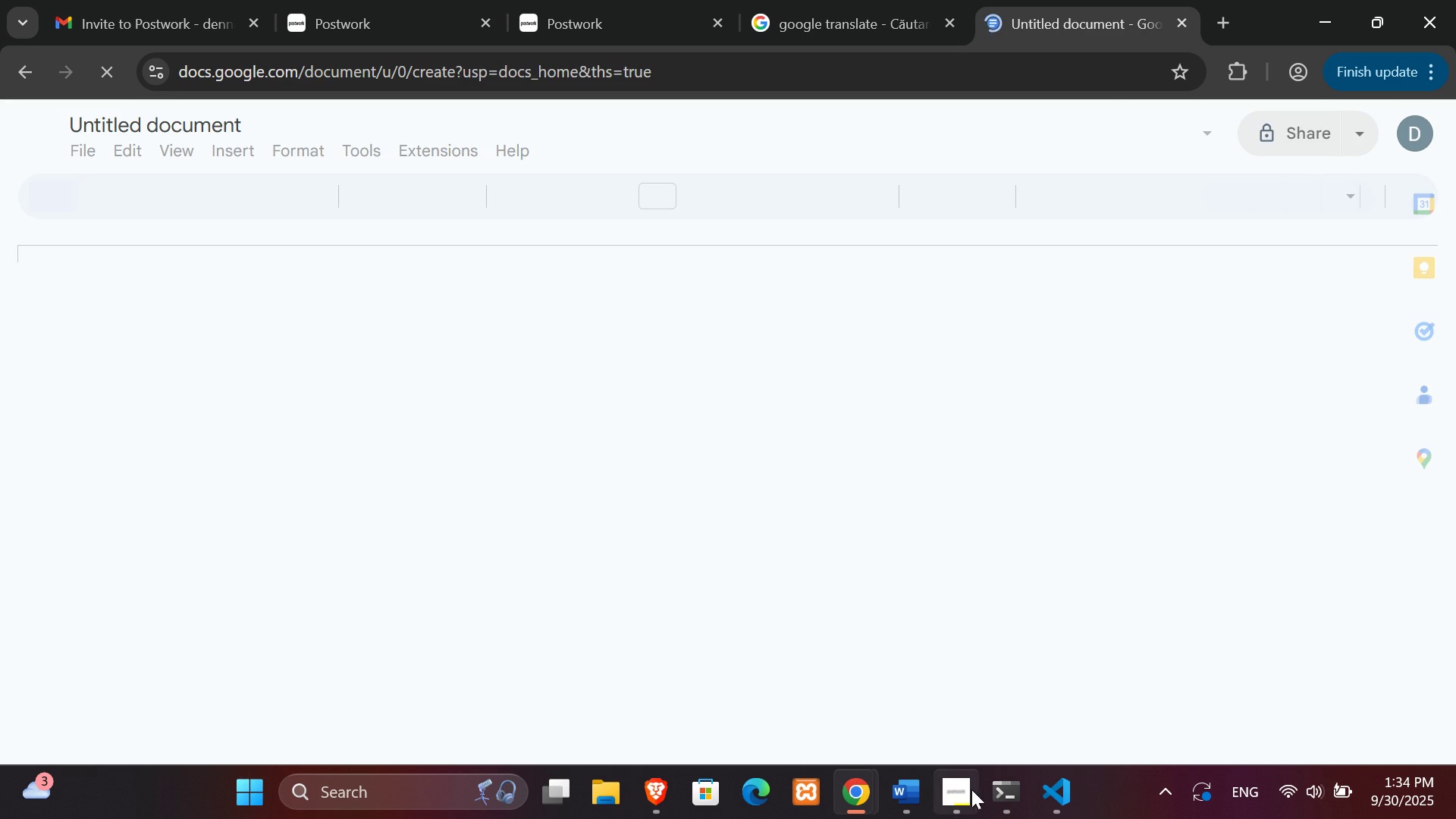 
left_click([956, 787])
 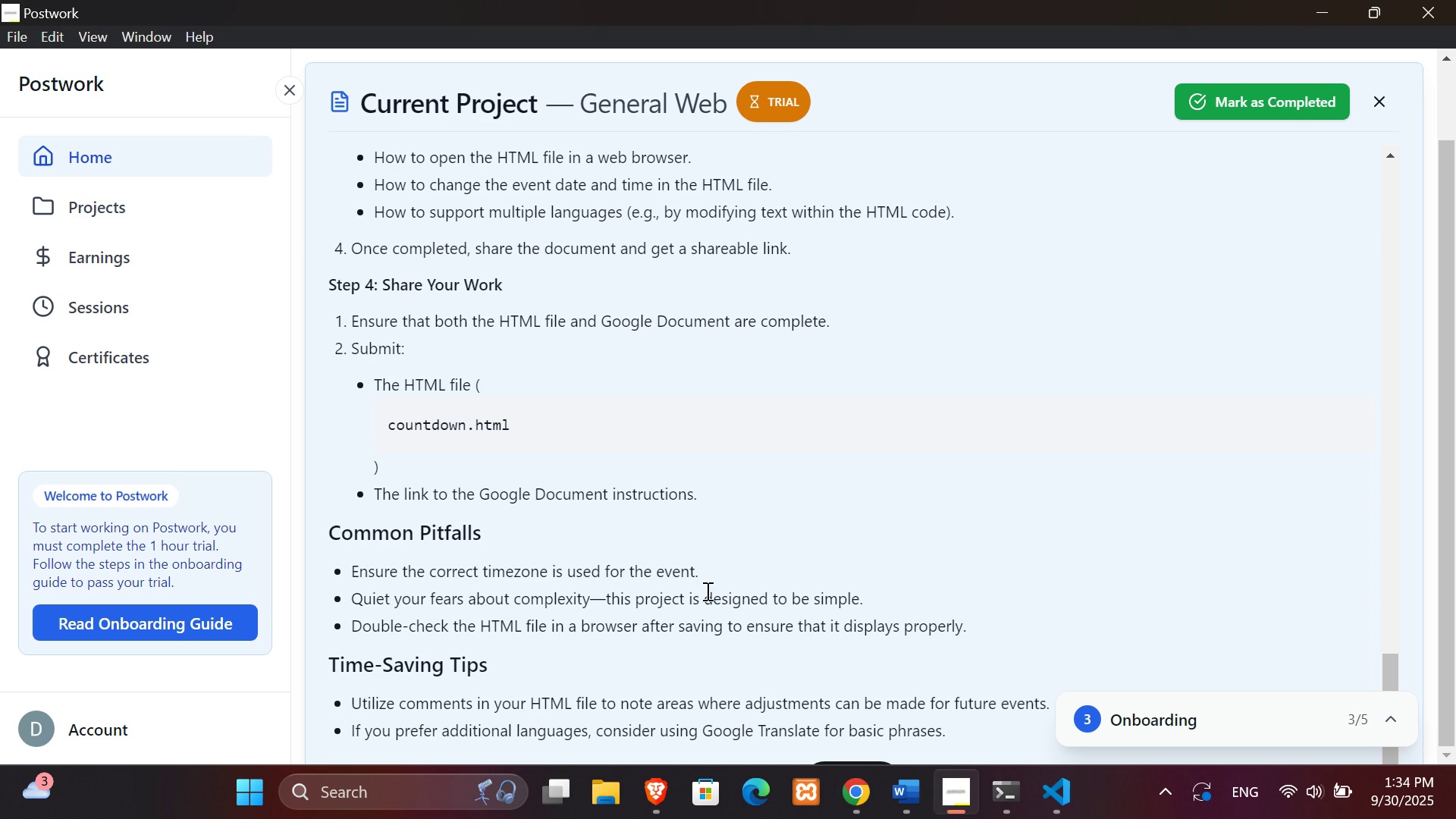 
scroll: coordinate [667, 569], scroll_direction: up, amount: 14.0
 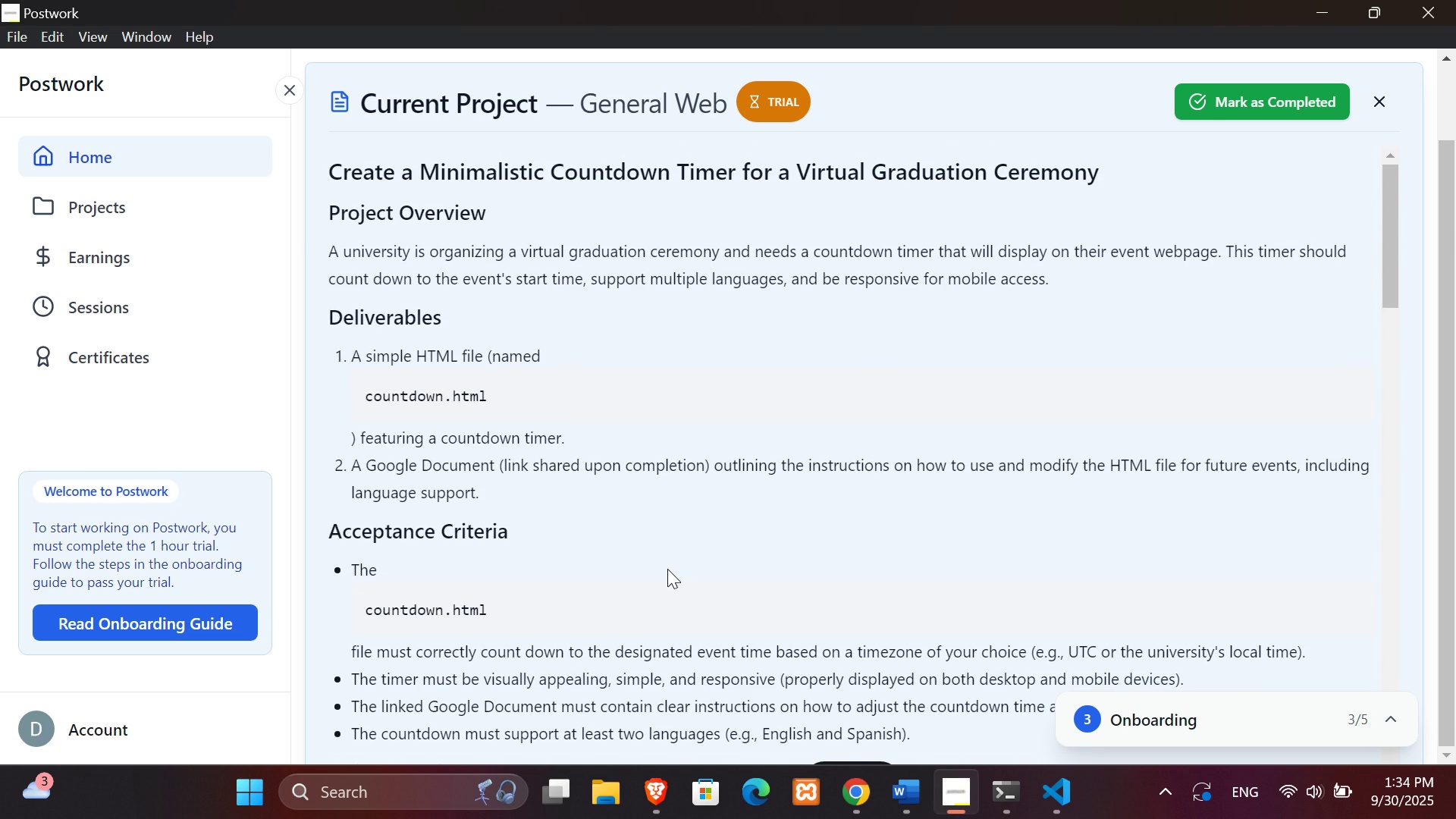 
scroll: coordinate [667, 569], scroll_direction: down, amount: 1.0
 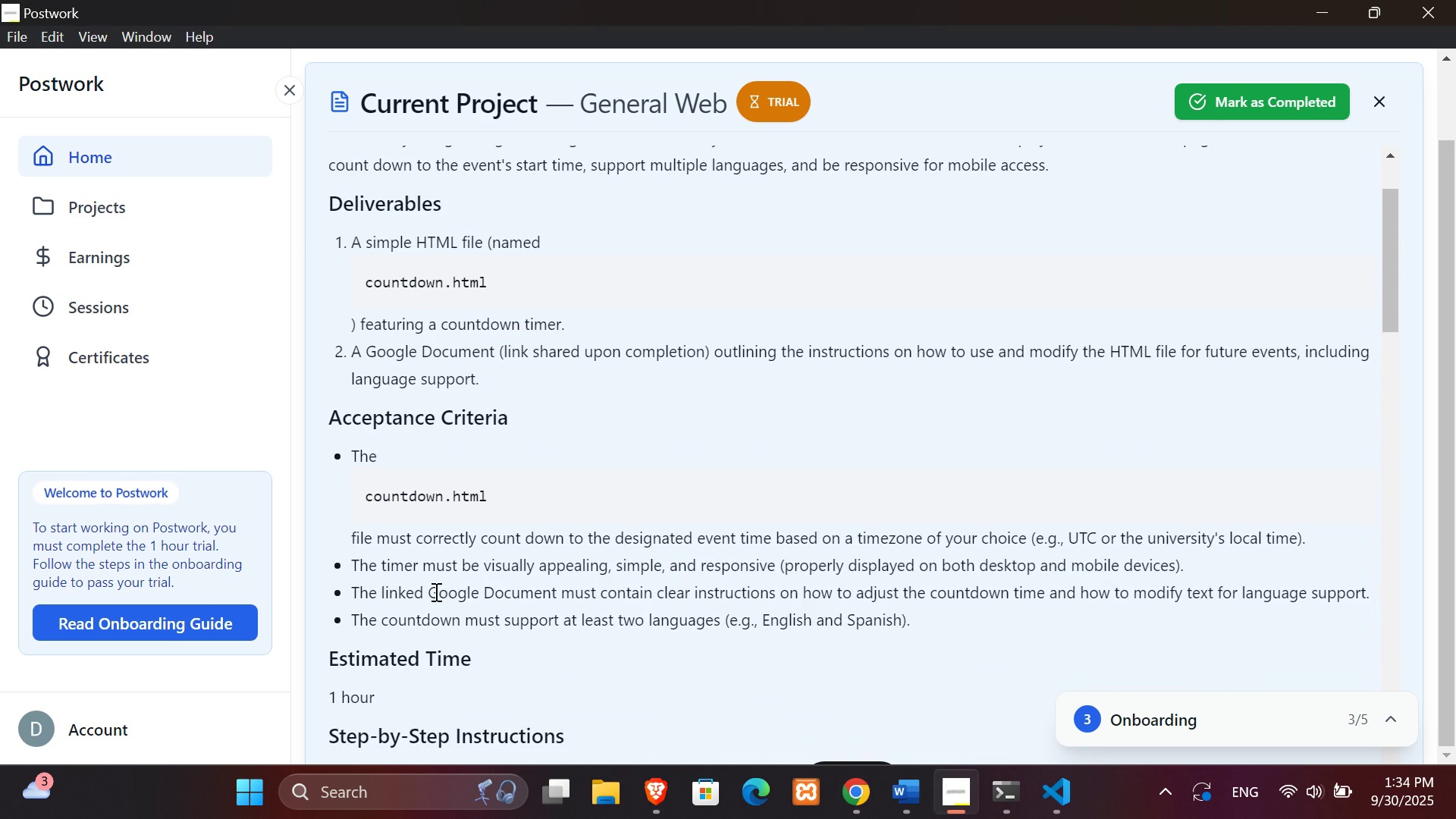 
scroll: coordinate [519, 538], scroll_direction: up, amount: 1.0
 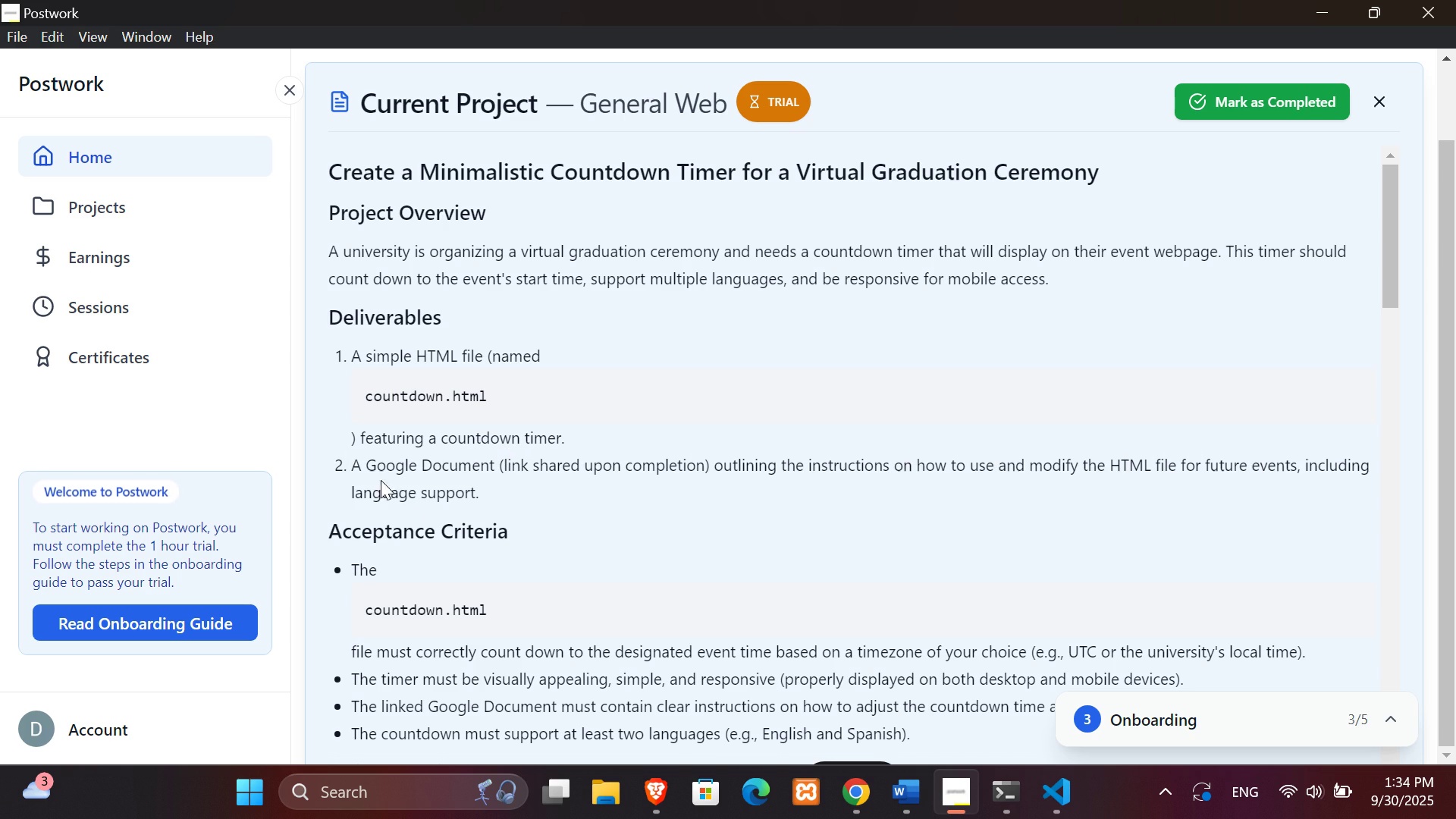 
wait(11.74)
 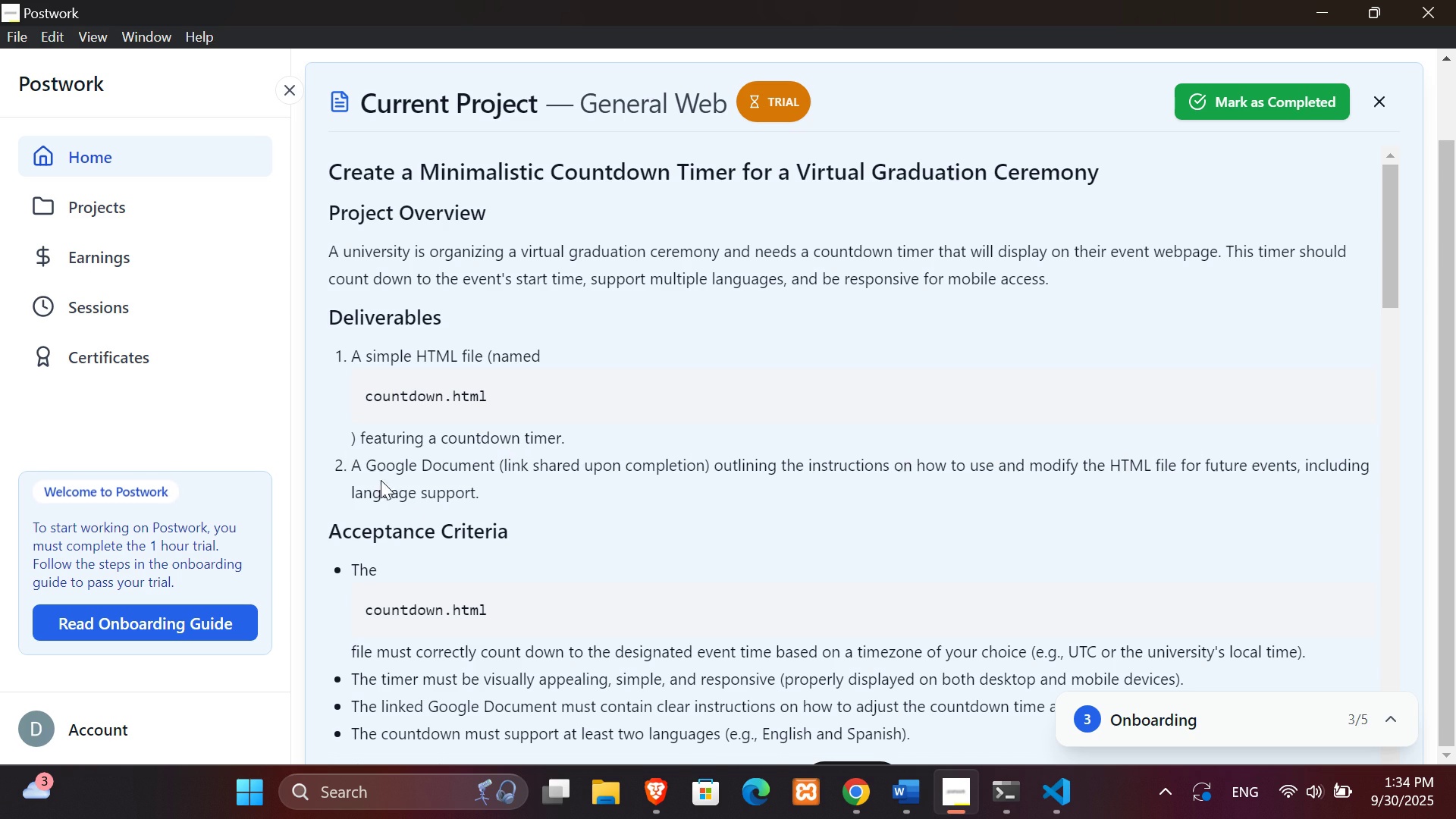 
scroll: coordinate [533, 511], scroll_direction: down, amount: 17.0